 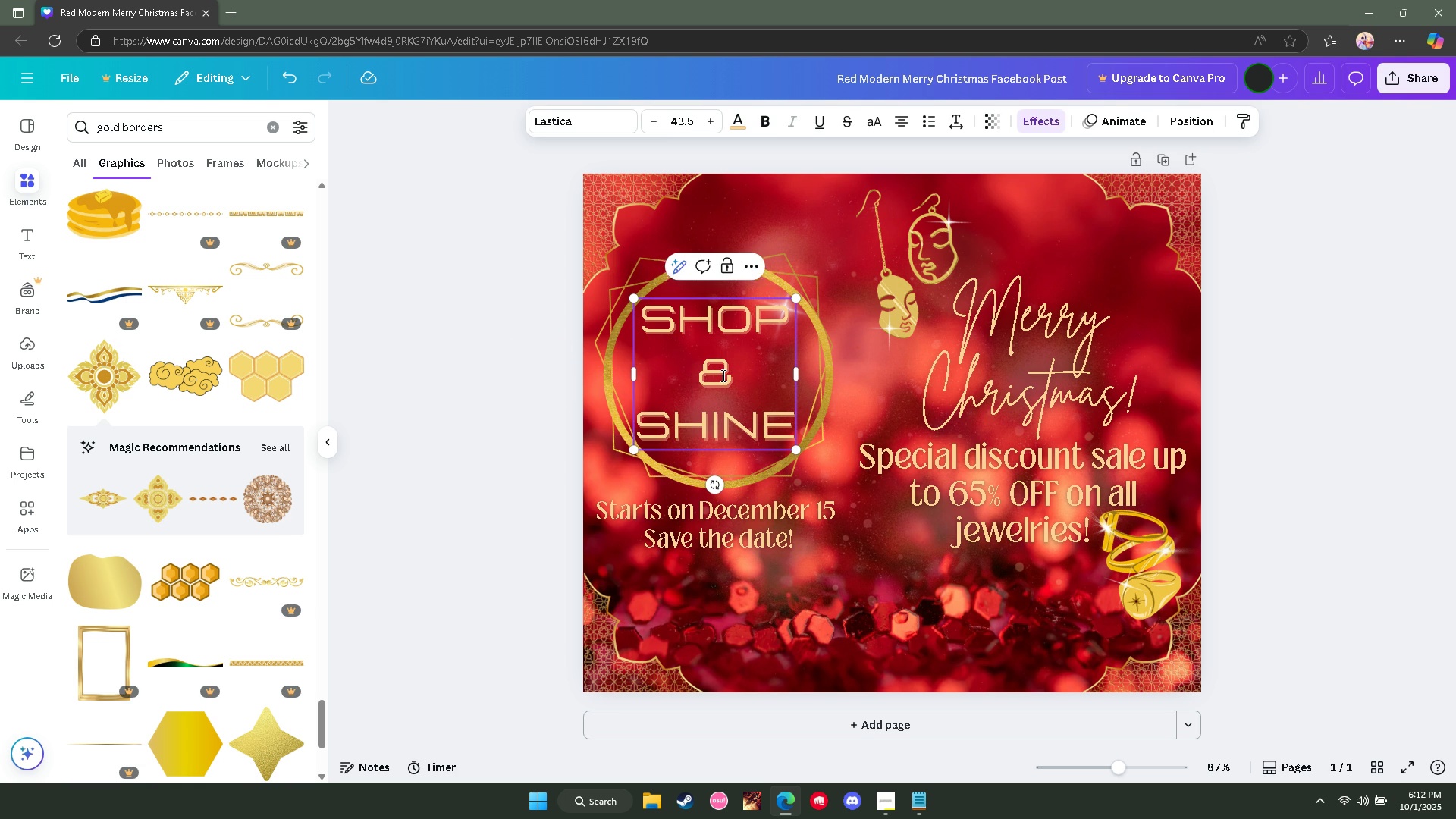 
triple_click([722, 375])
 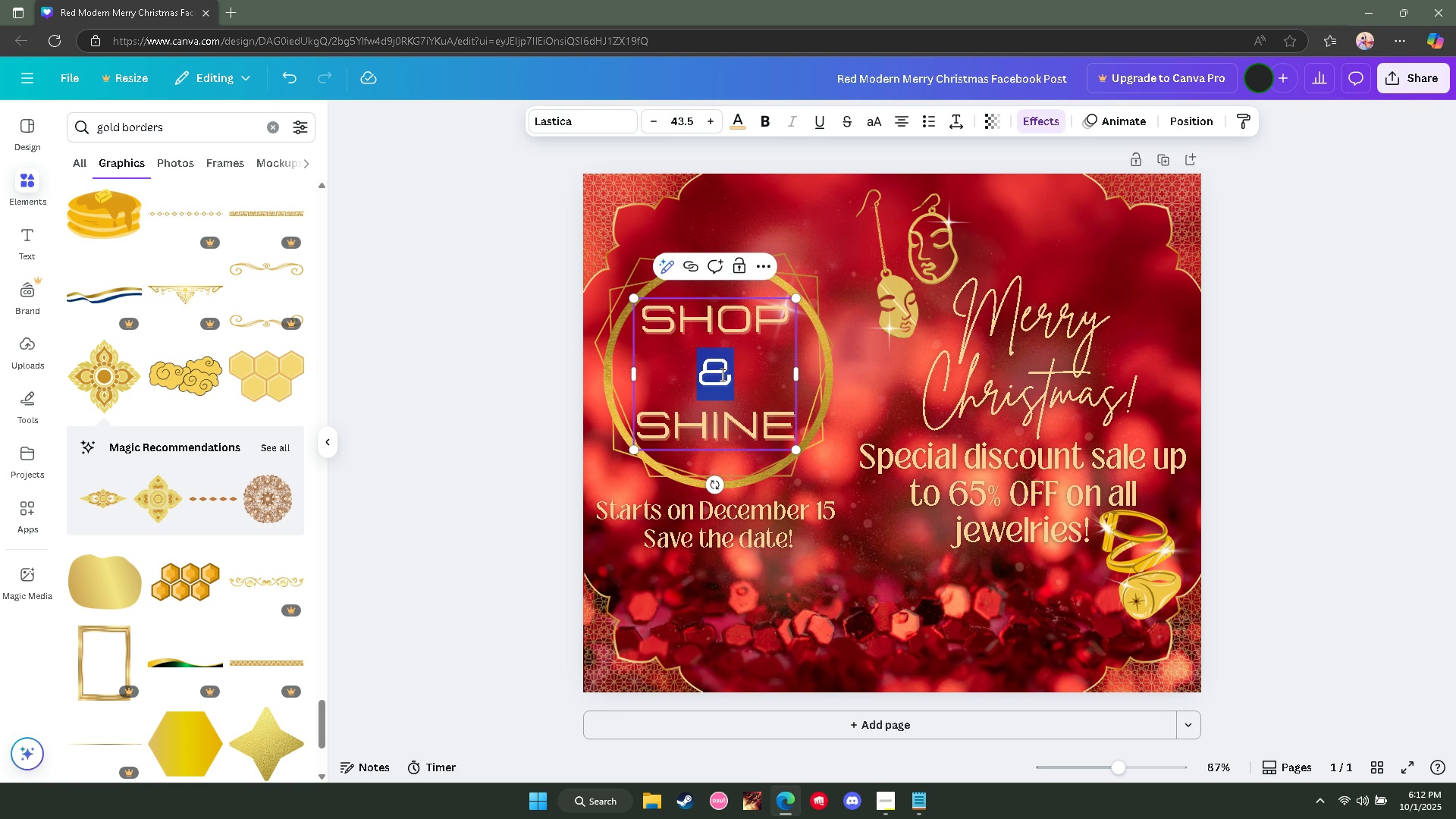 
triple_click([721, 375])
 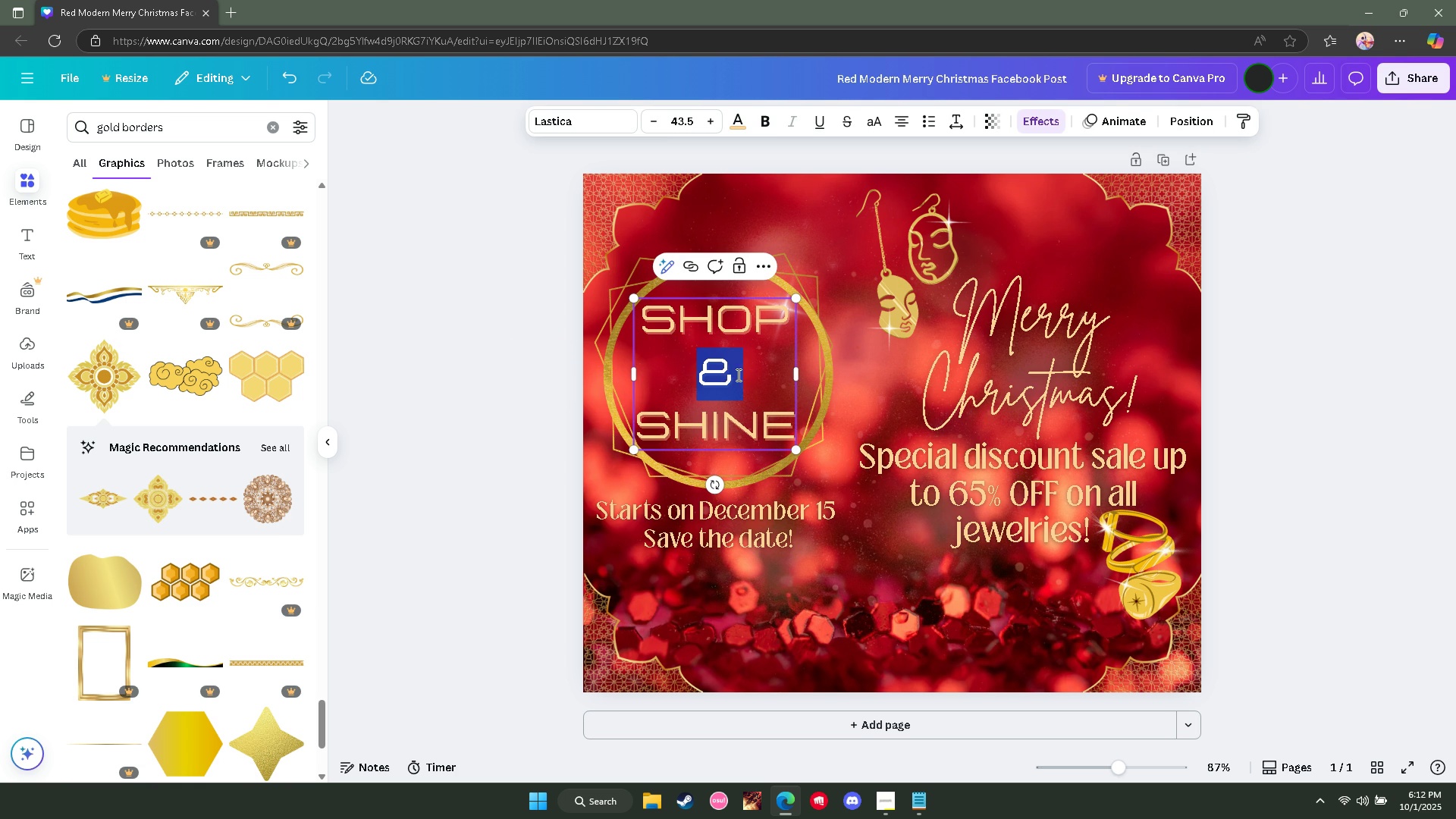 
key(Backspace)
 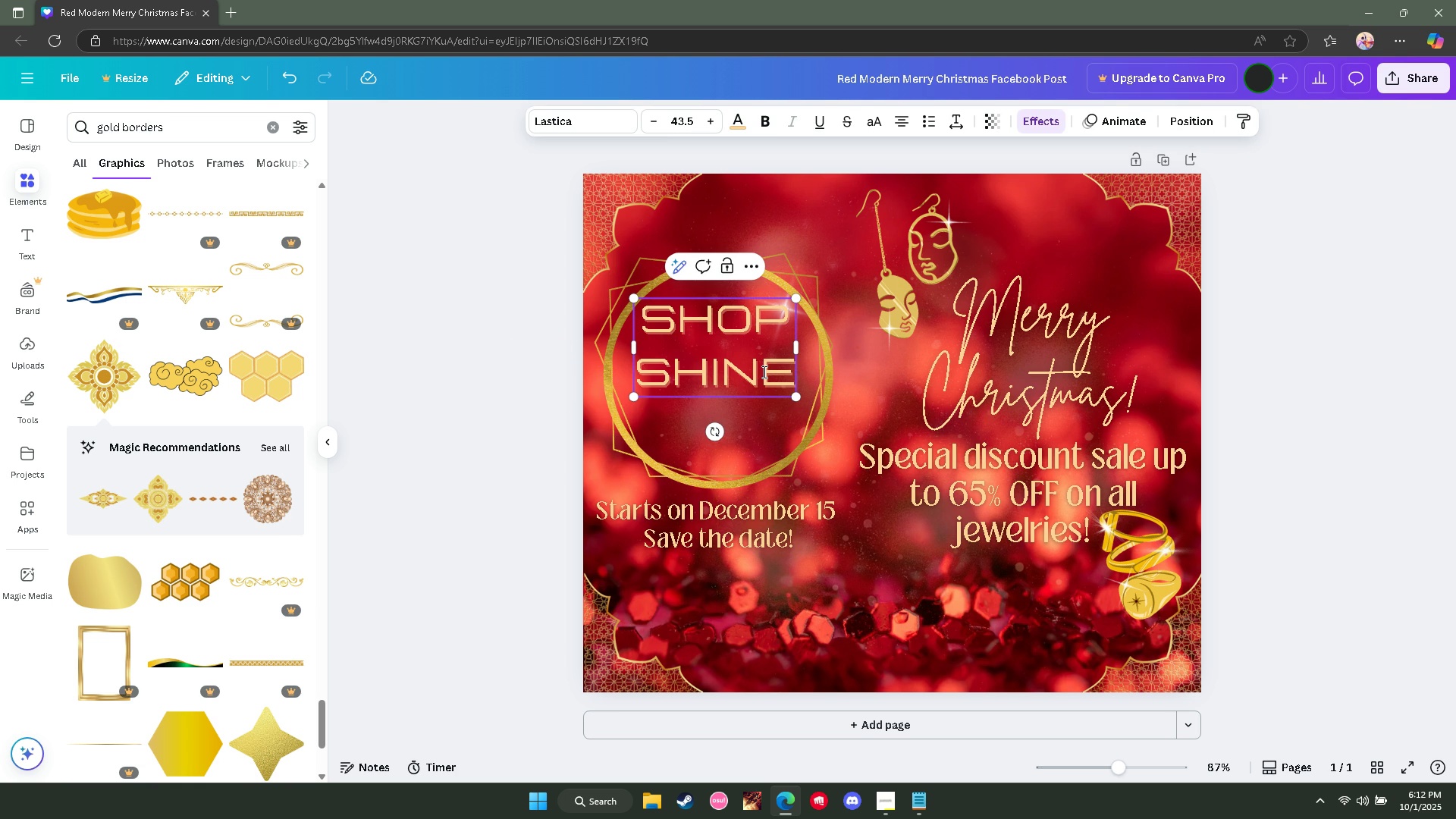 
key(Space)
 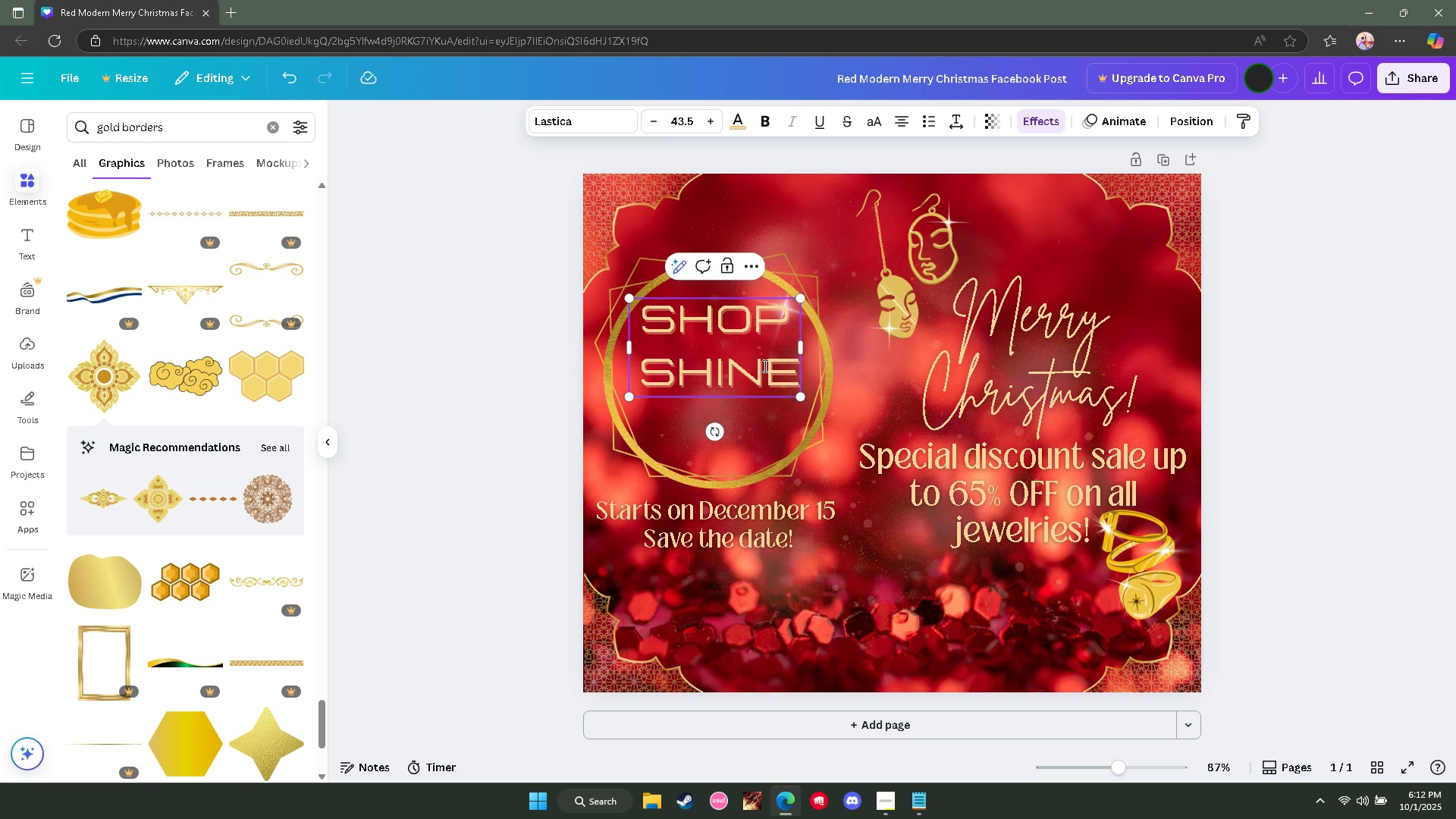 
key(Backspace)
 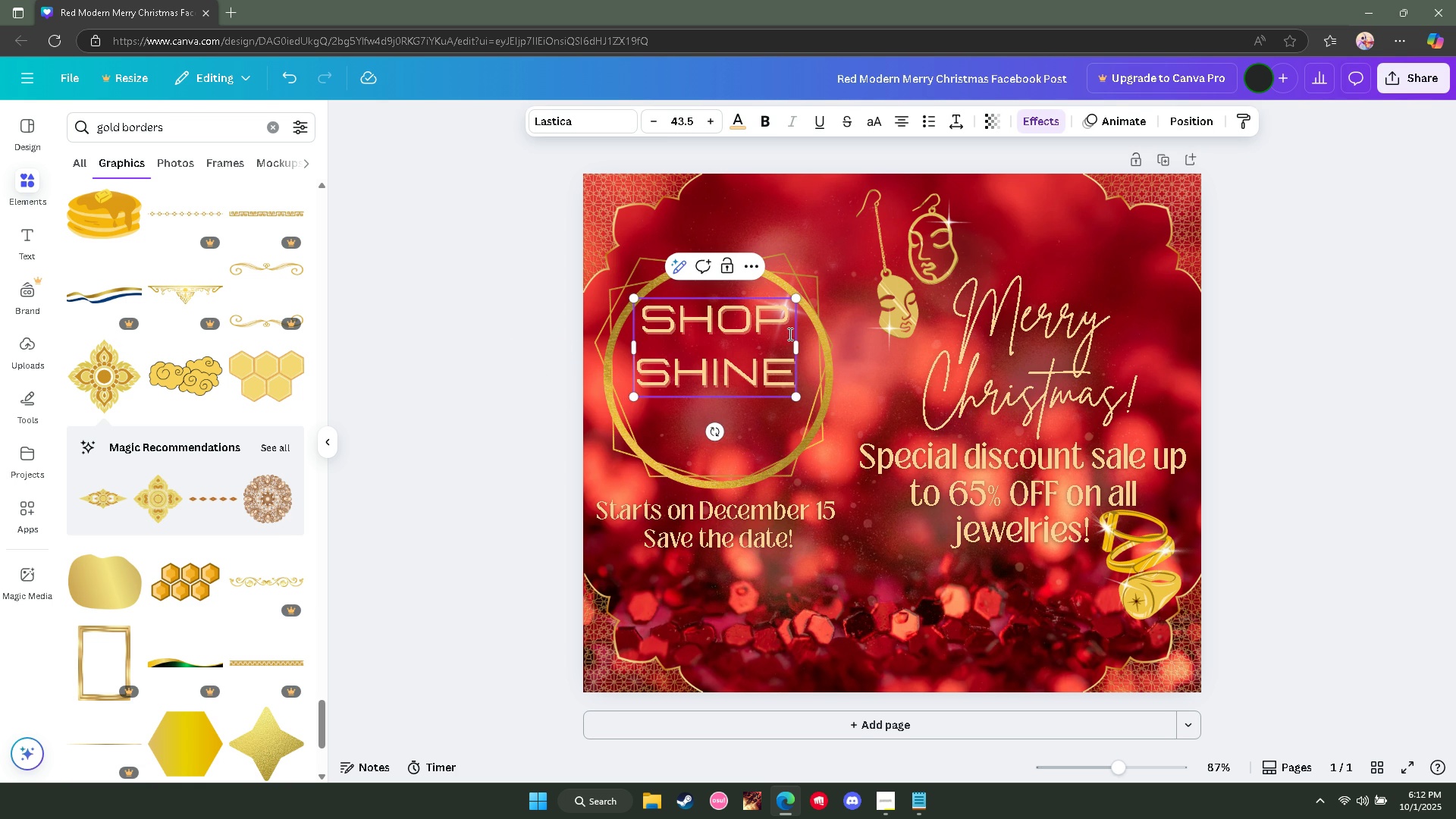 
left_click([790, 331])
 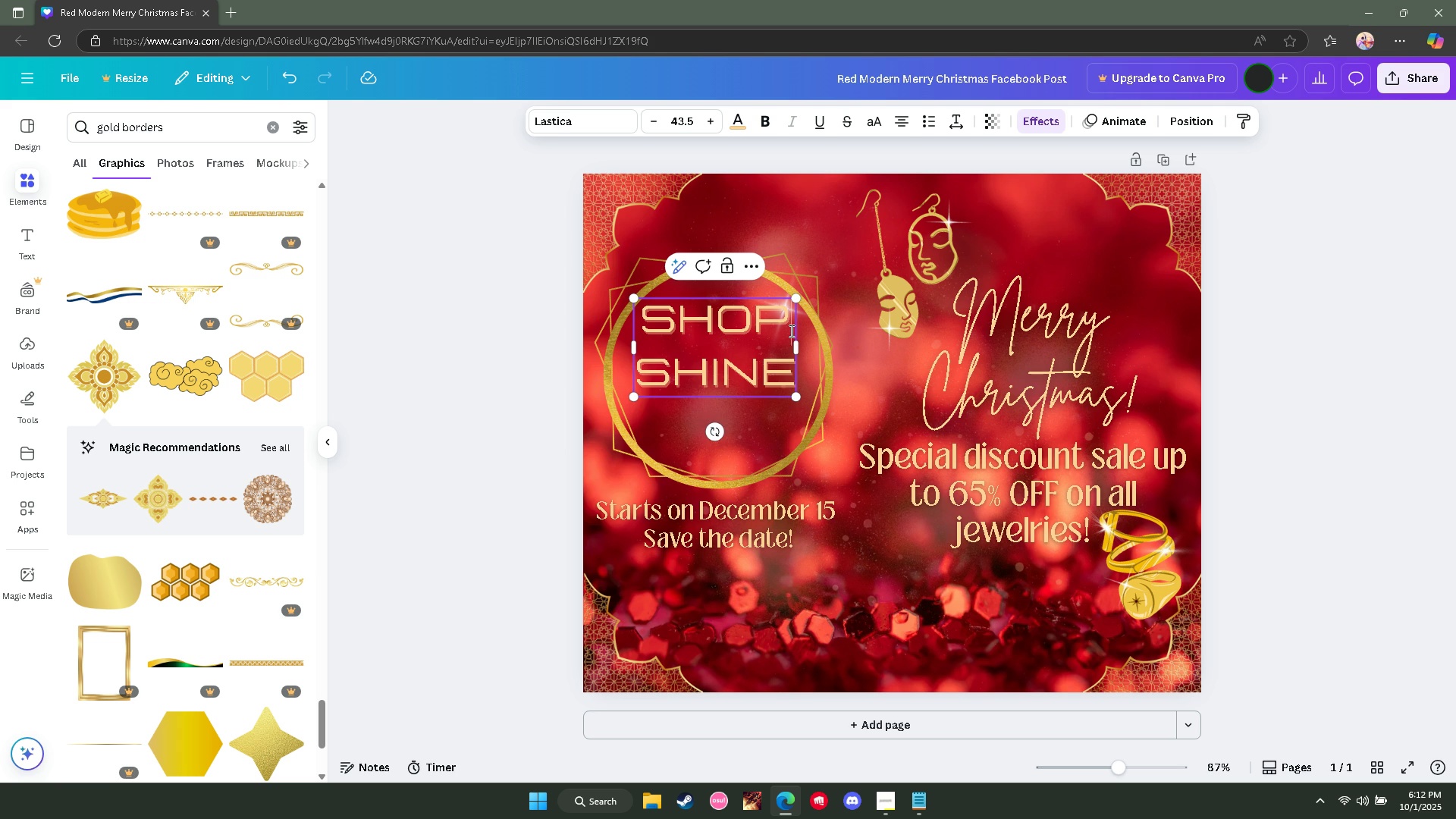 
key(Enter)
 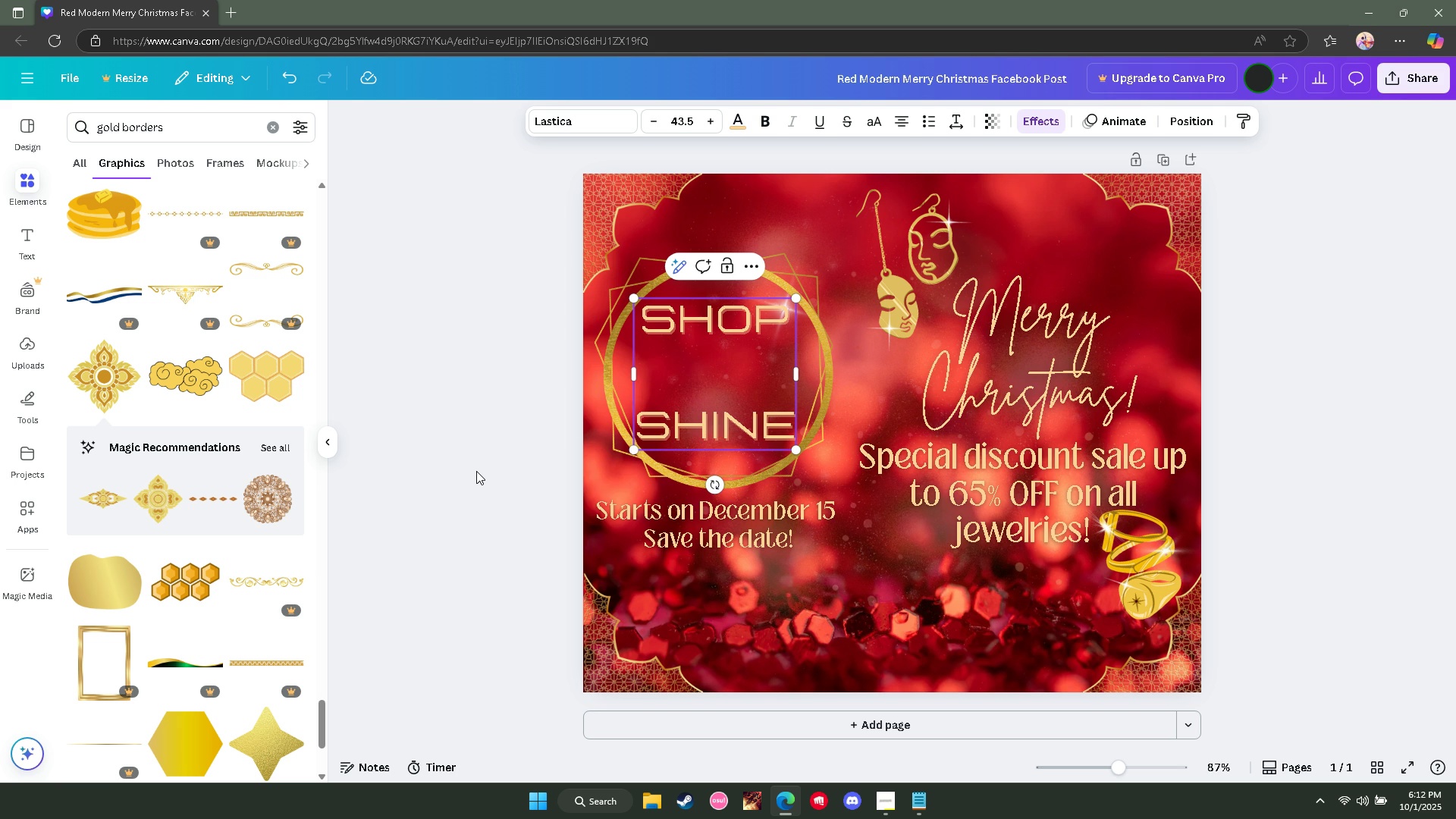 
left_click([476, 471])